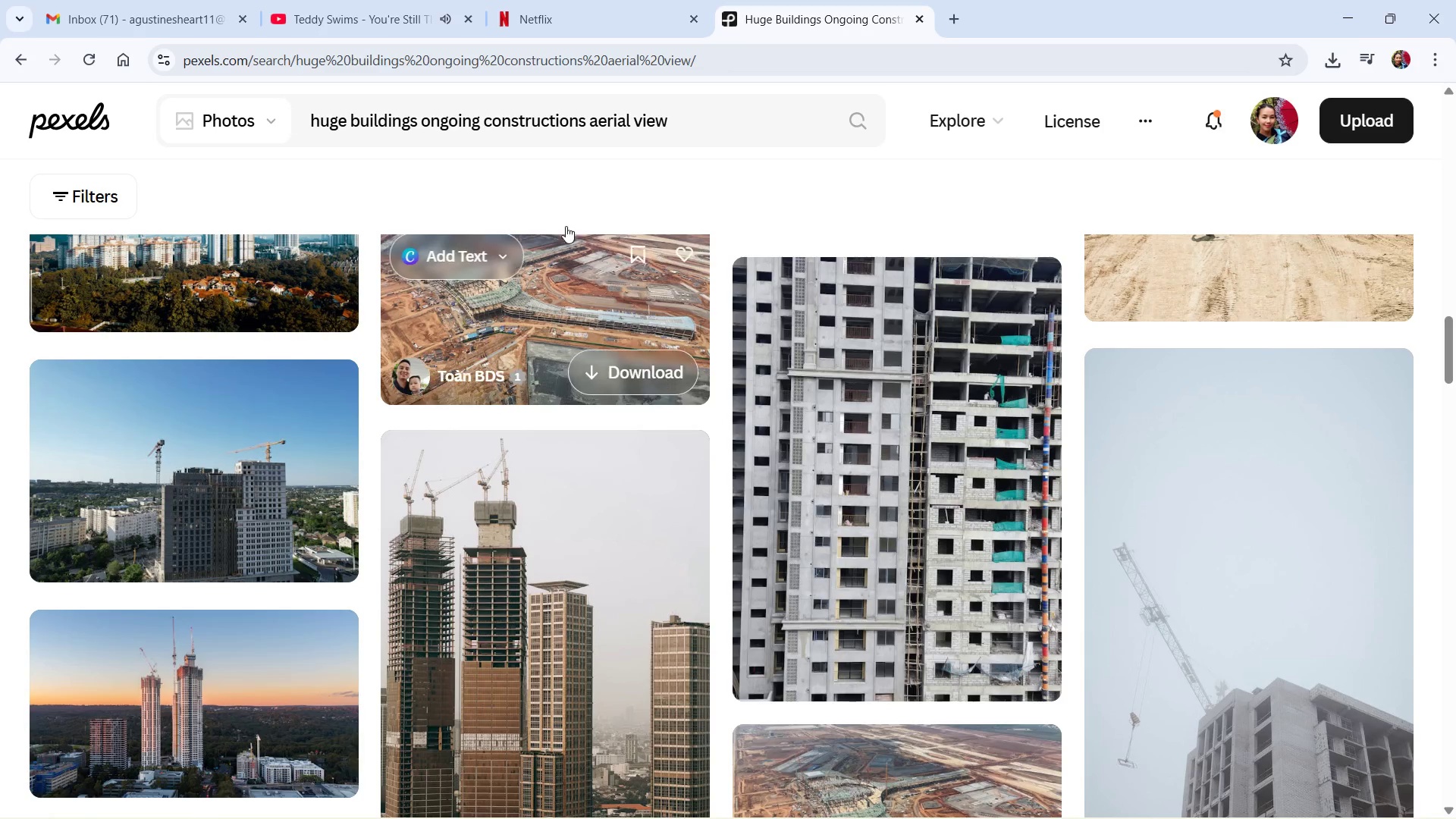 
left_click([702, 111])
 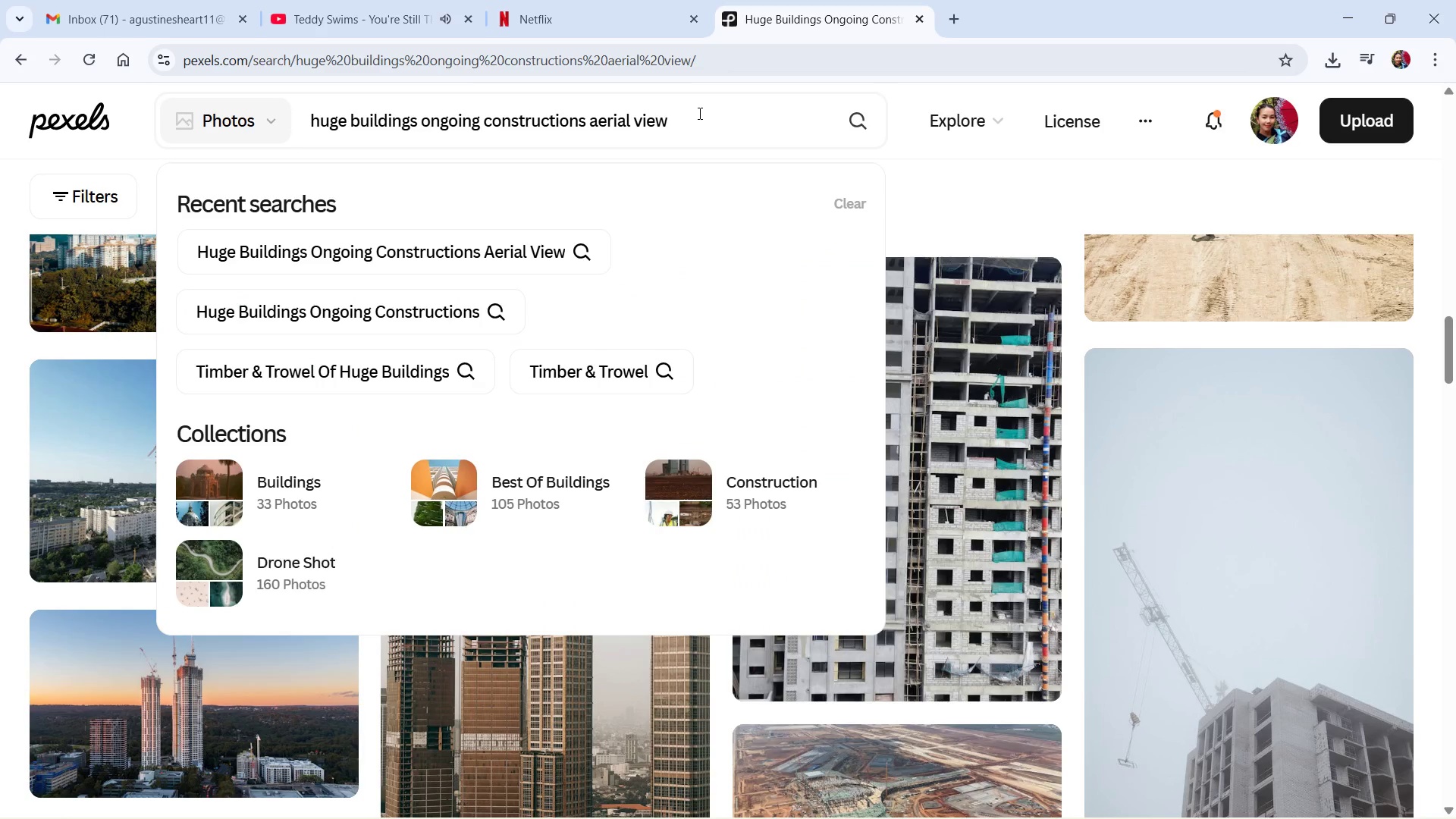 
type( at night)
 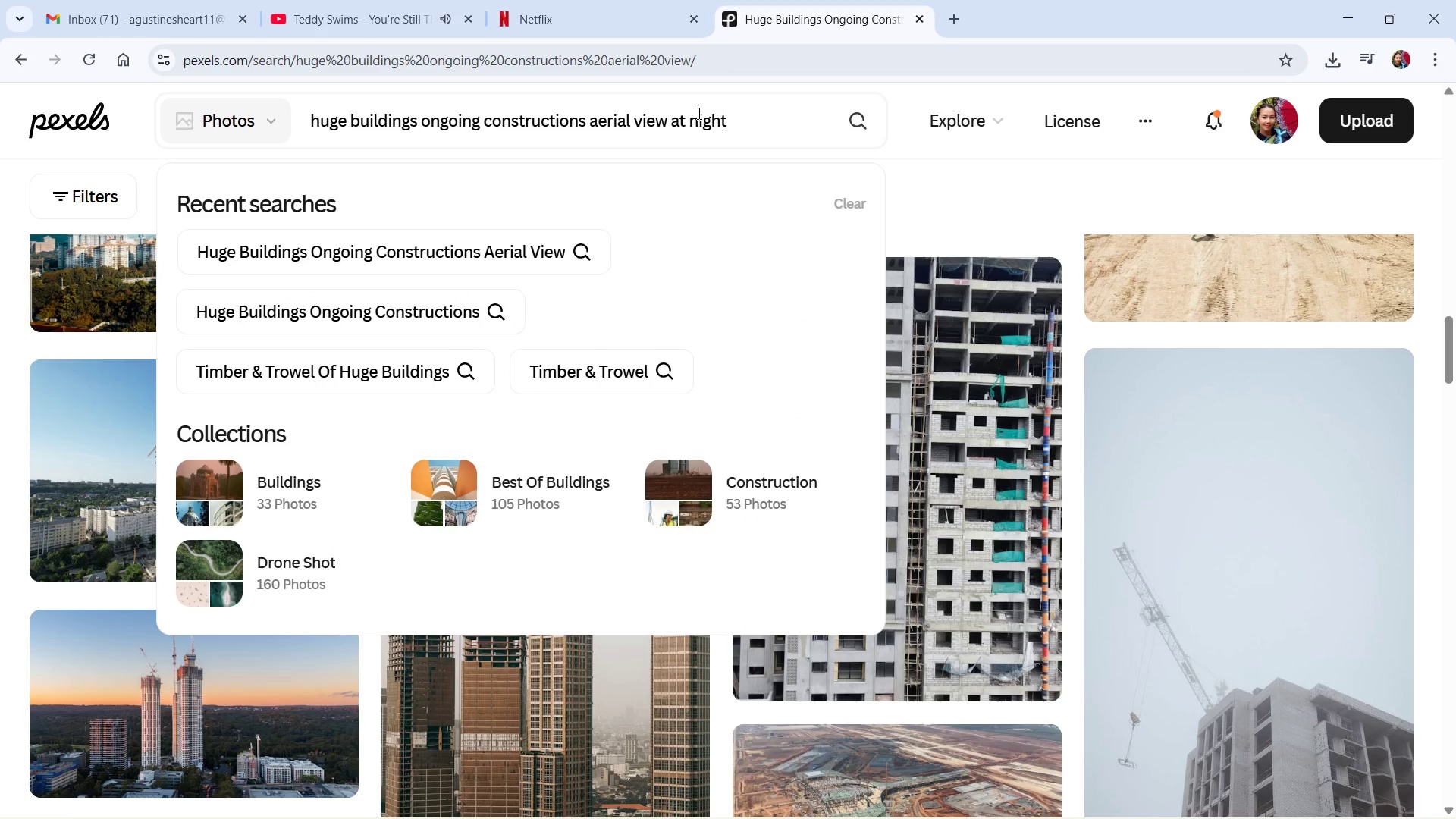 
key(Enter)
 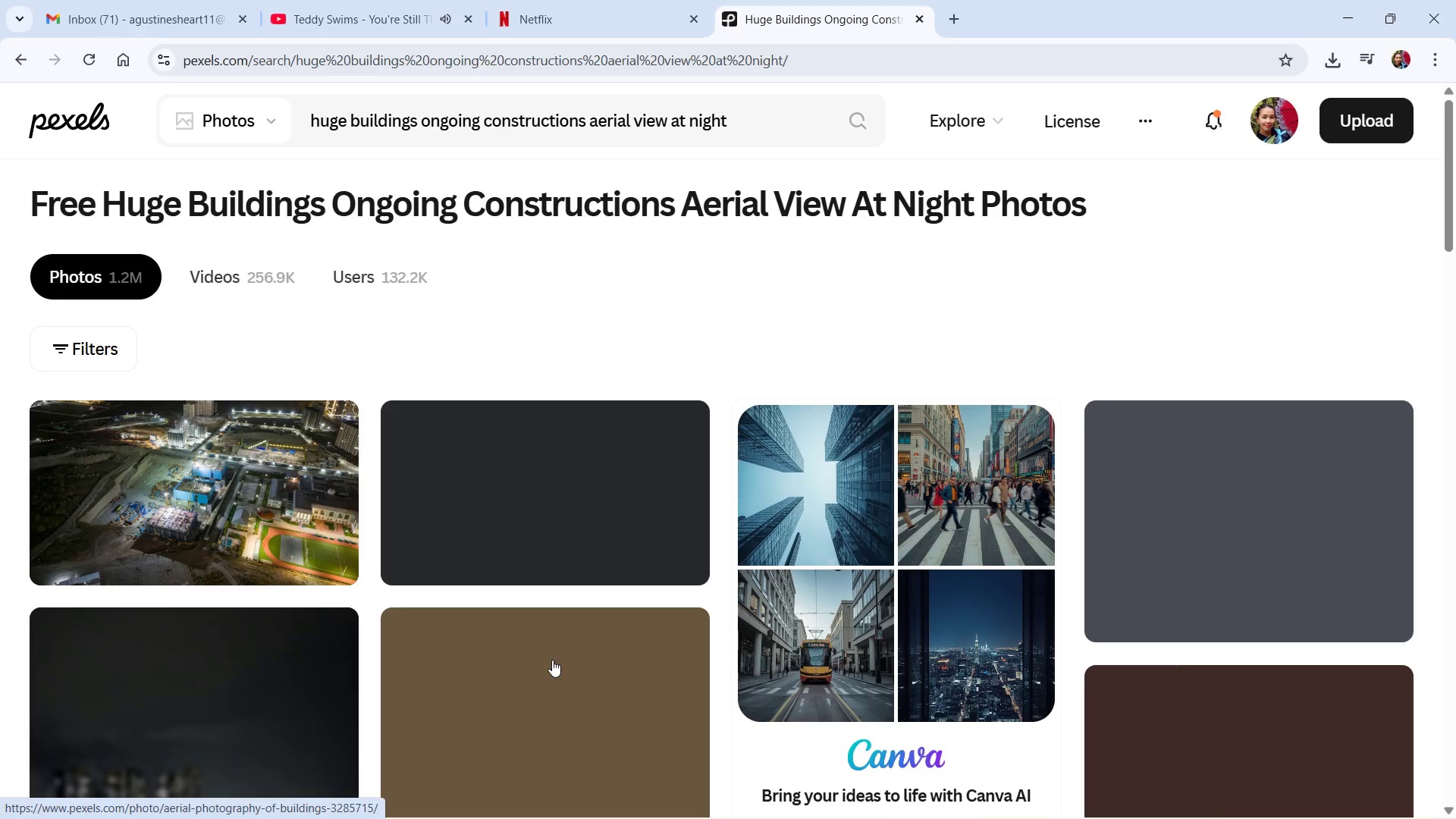 
wait(7.11)
 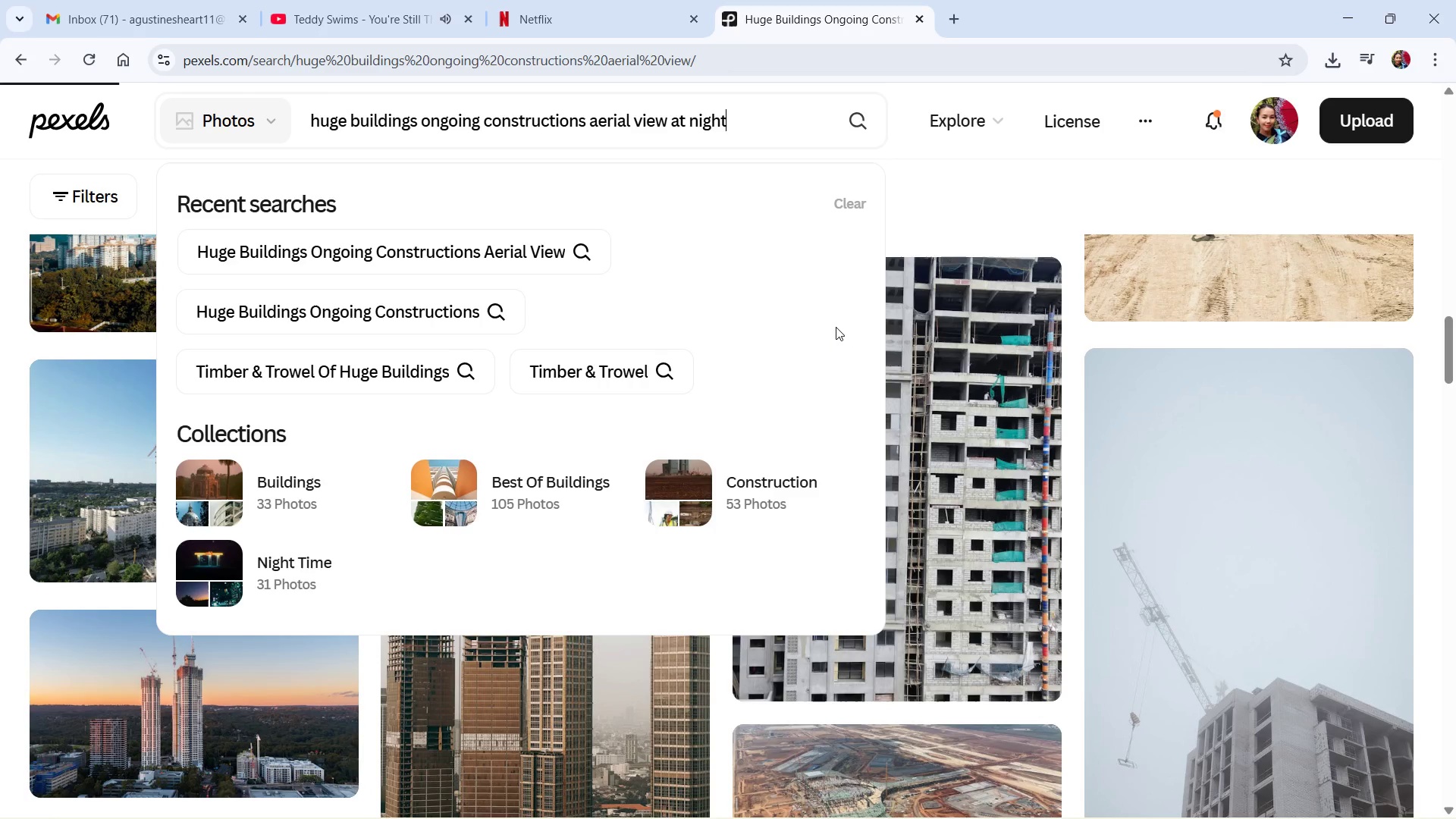 
scroll: coordinate [836, 602], scroll_direction: down, amount: 7.0
 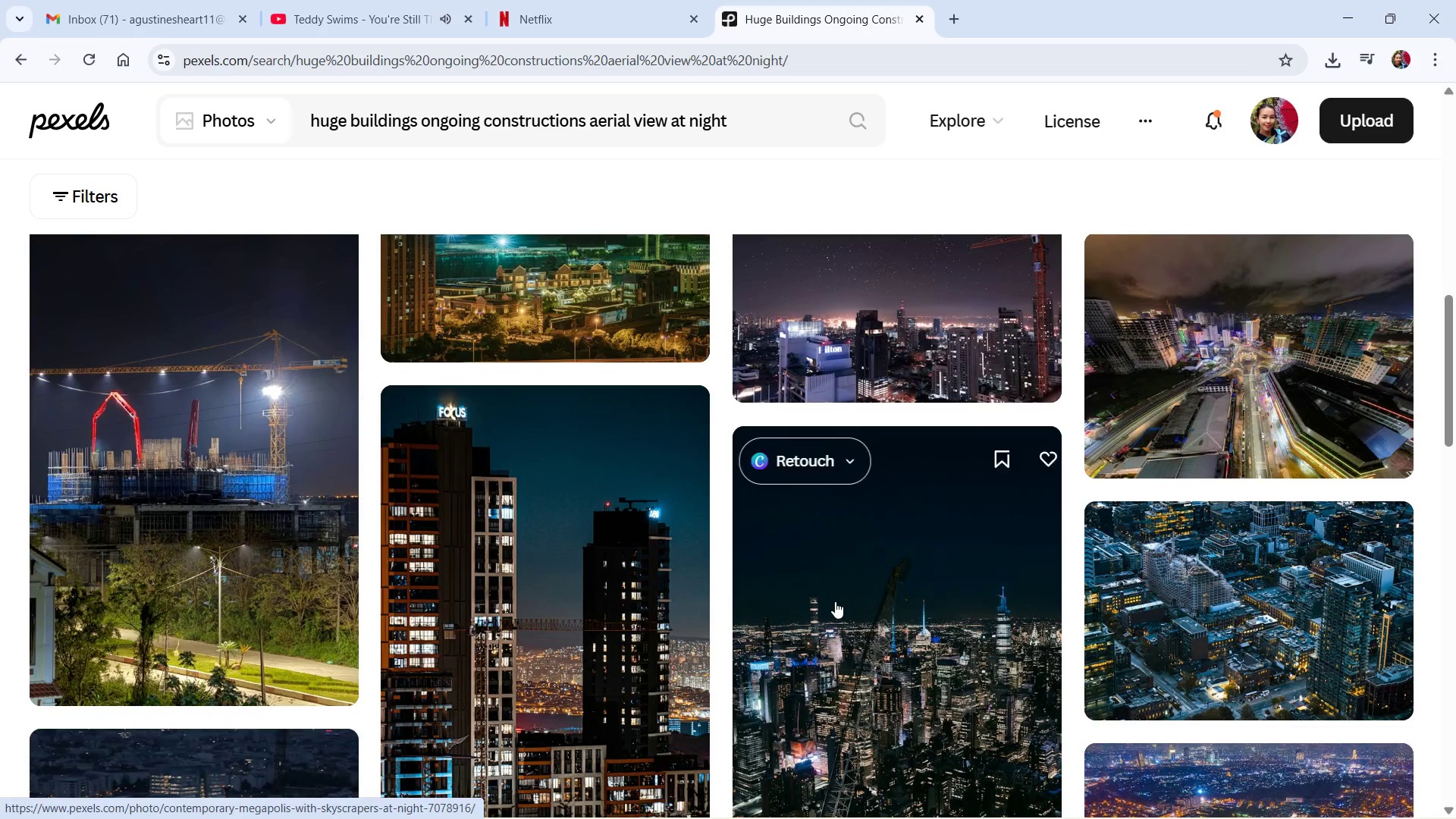 
scroll: coordinate [315, 682], scroll_direction: down, amount: 10.0